 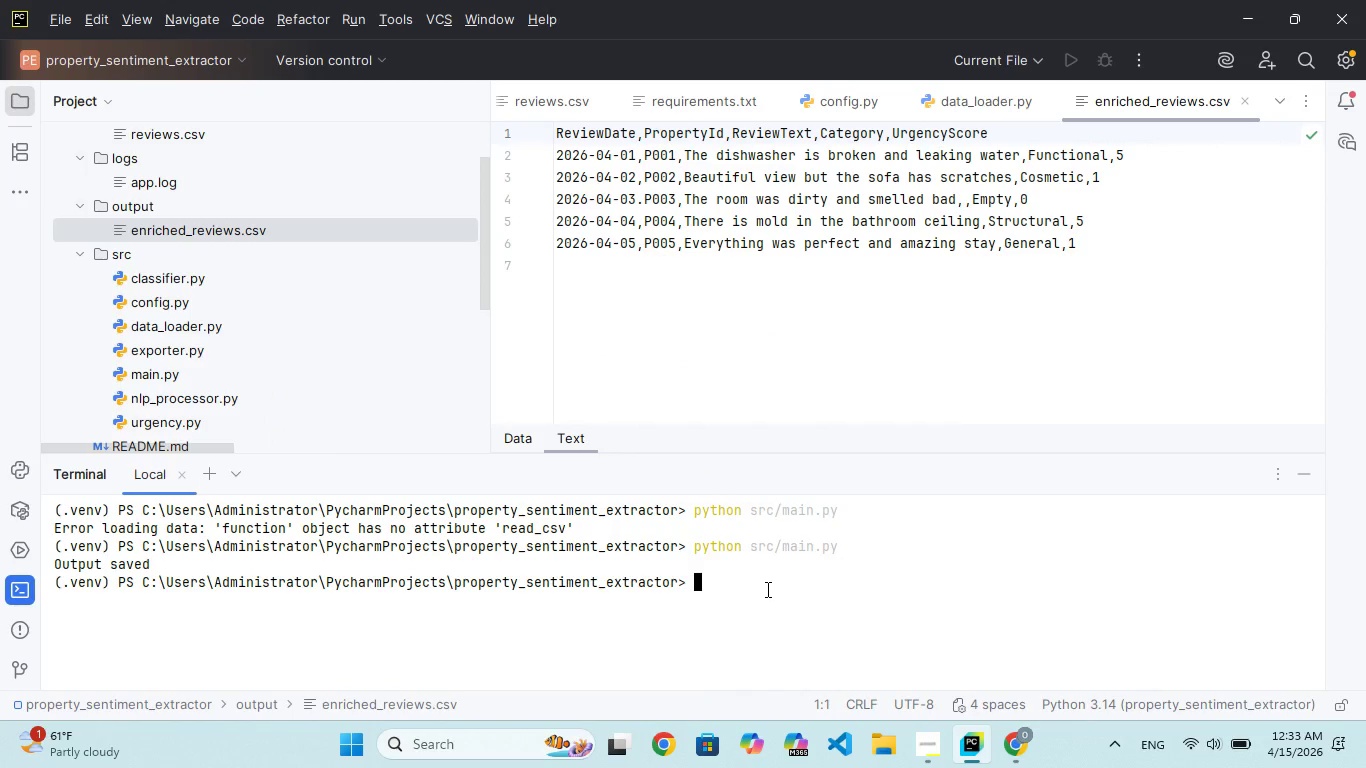 
type(cls)
 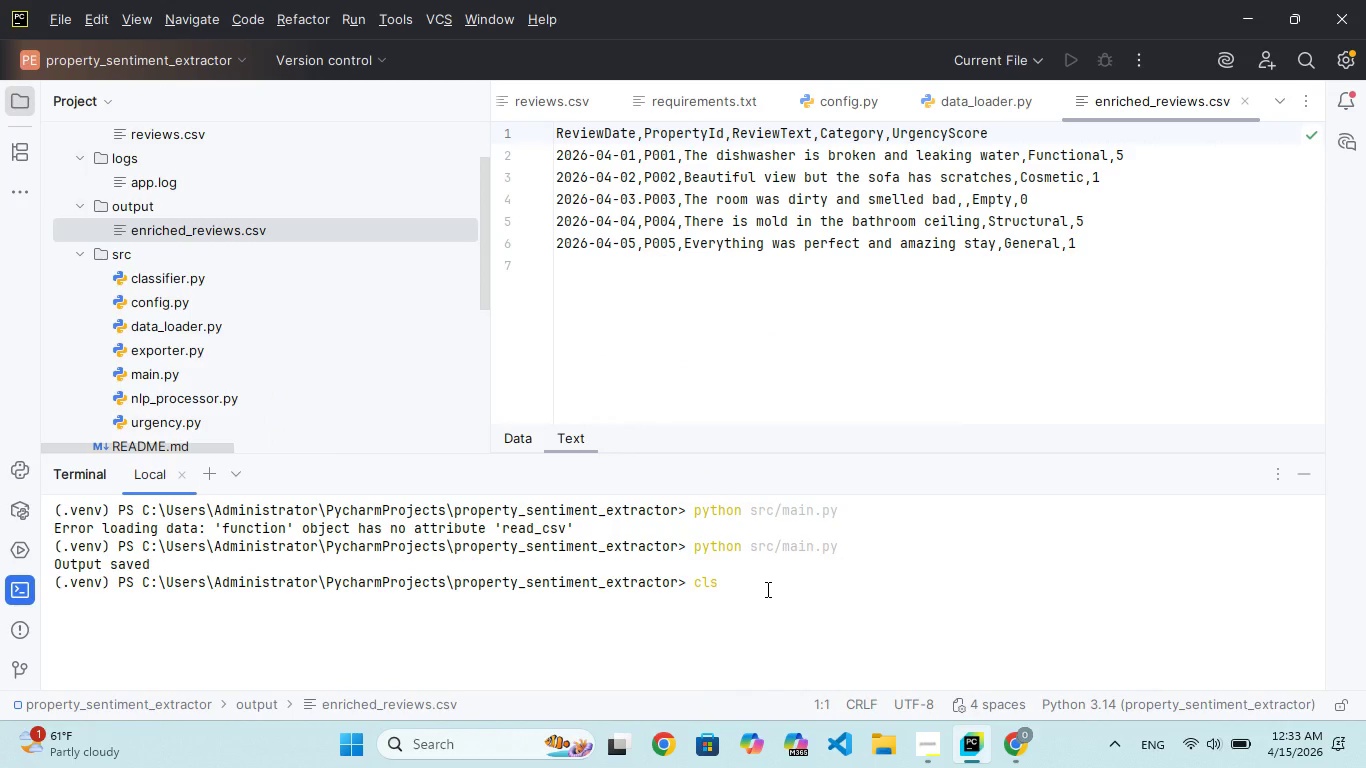 
key(Enter)
 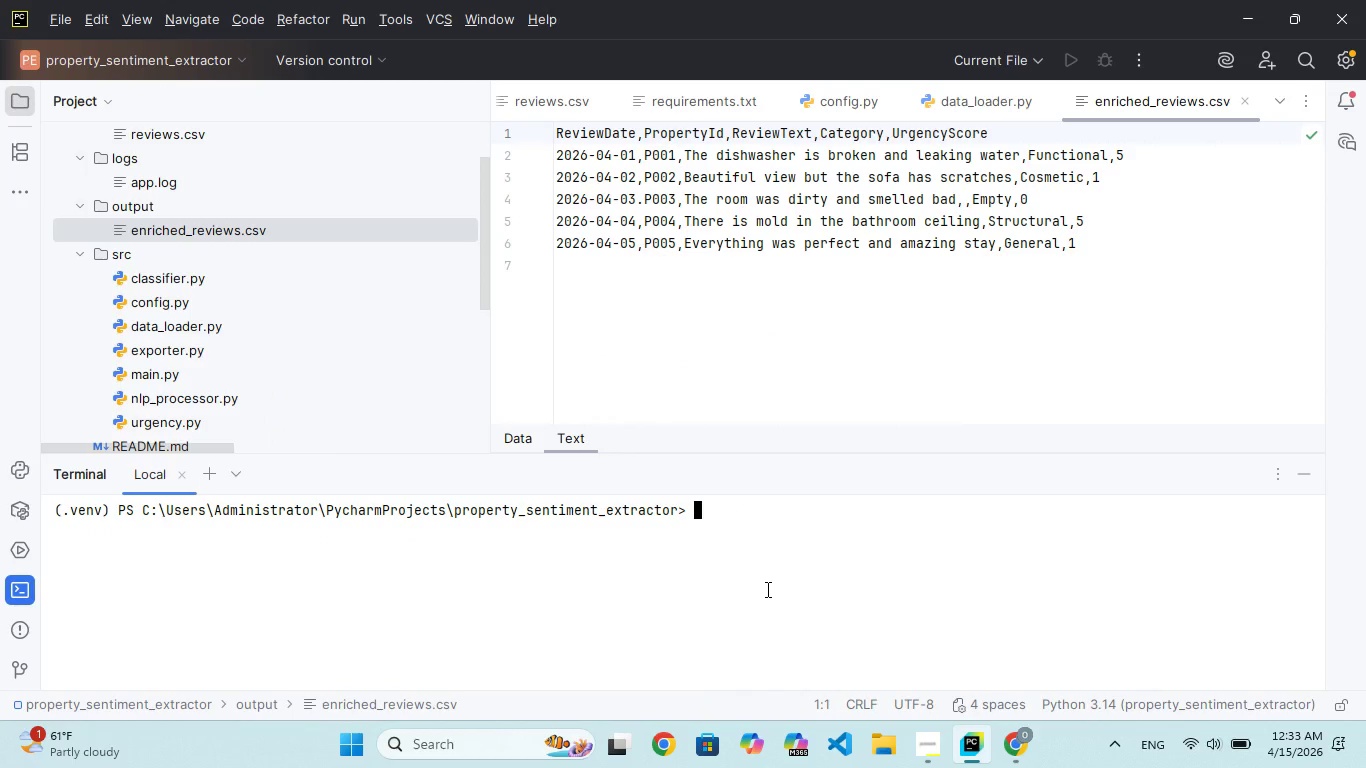 
type(python src/main.py)
 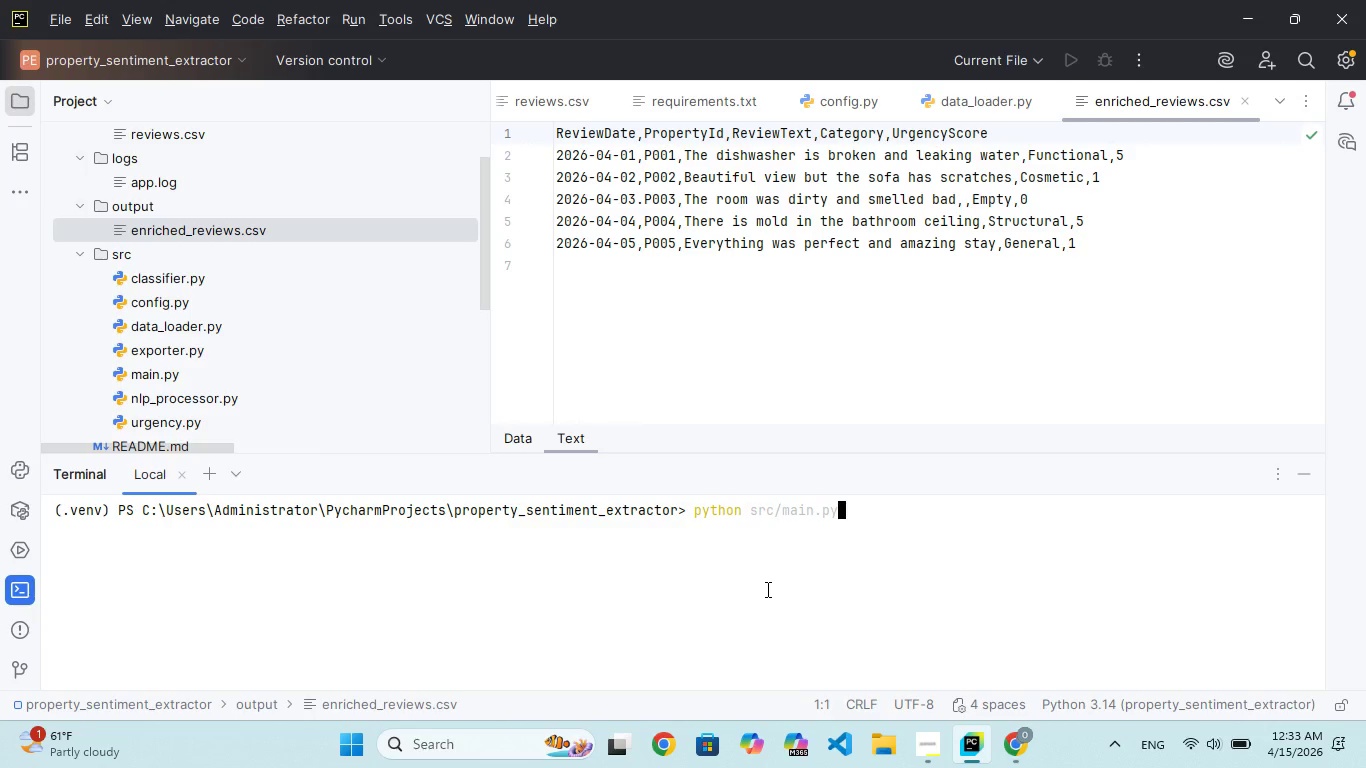 
key(Enter)
 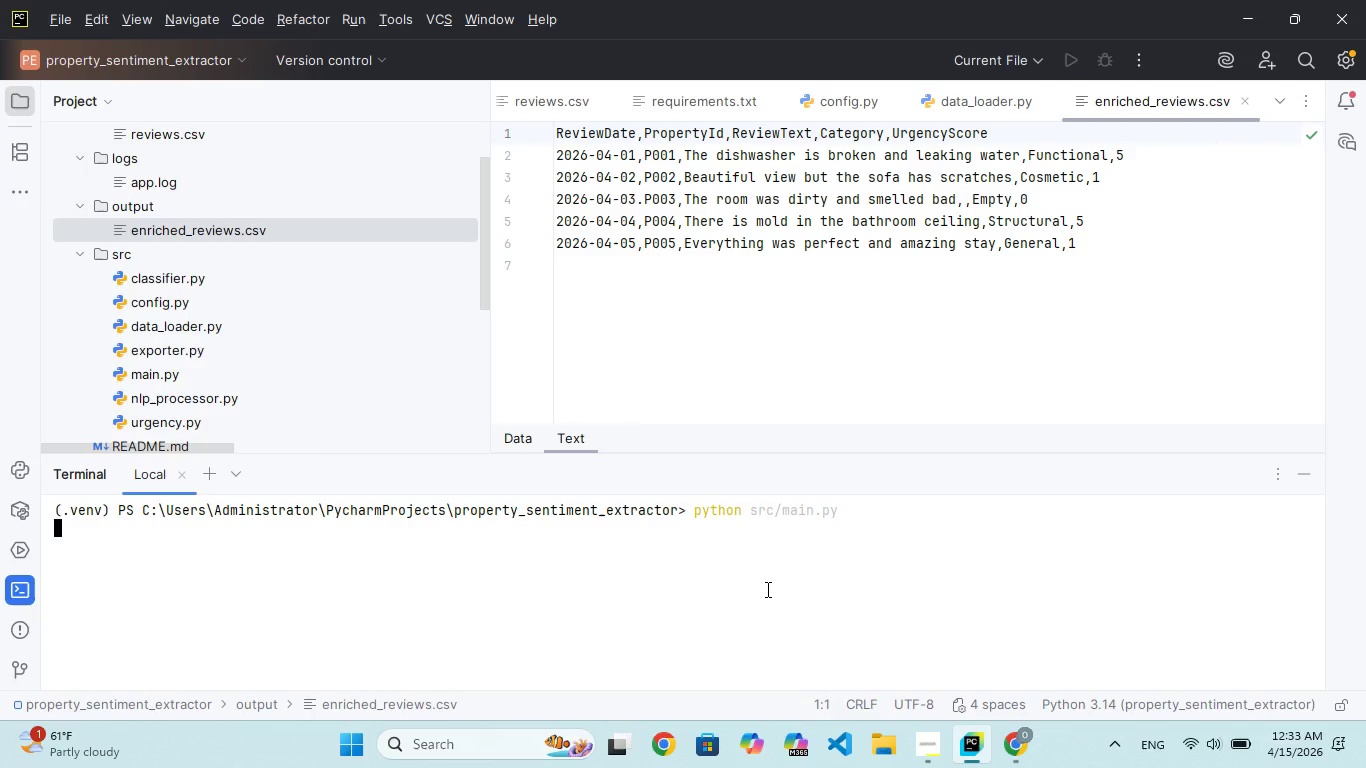 
wait(9.22)
 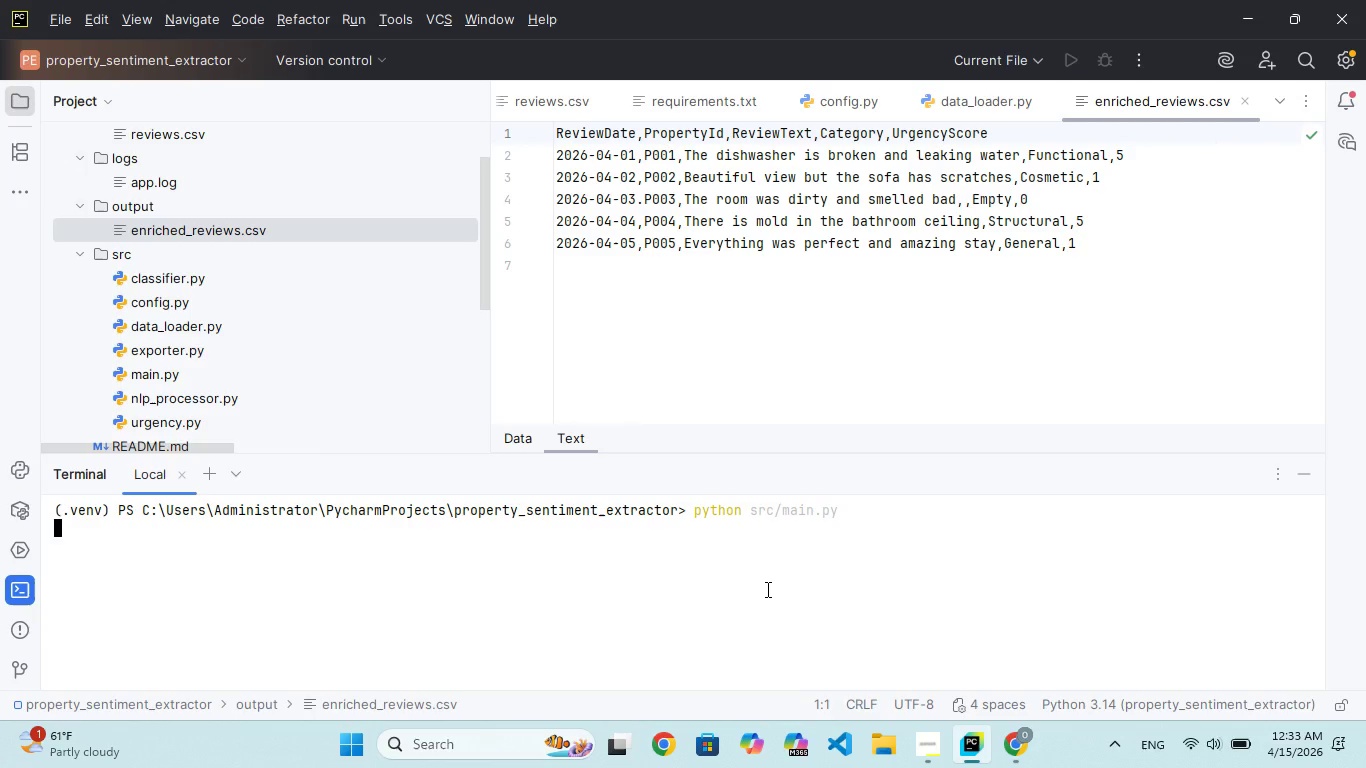 
hold_key(key=MetaLeft, duration=1.78)
 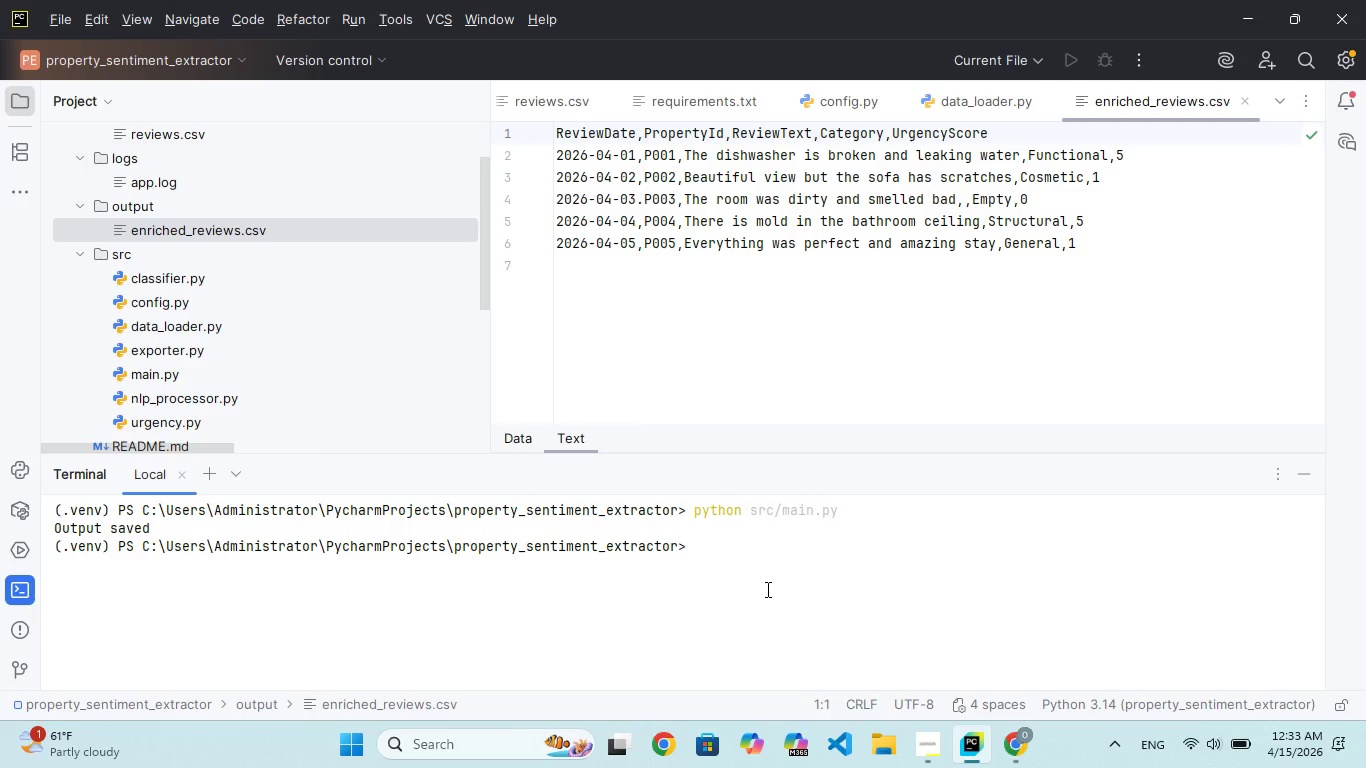 
hold_key(key=ShiftLeft, duration=1.53)
 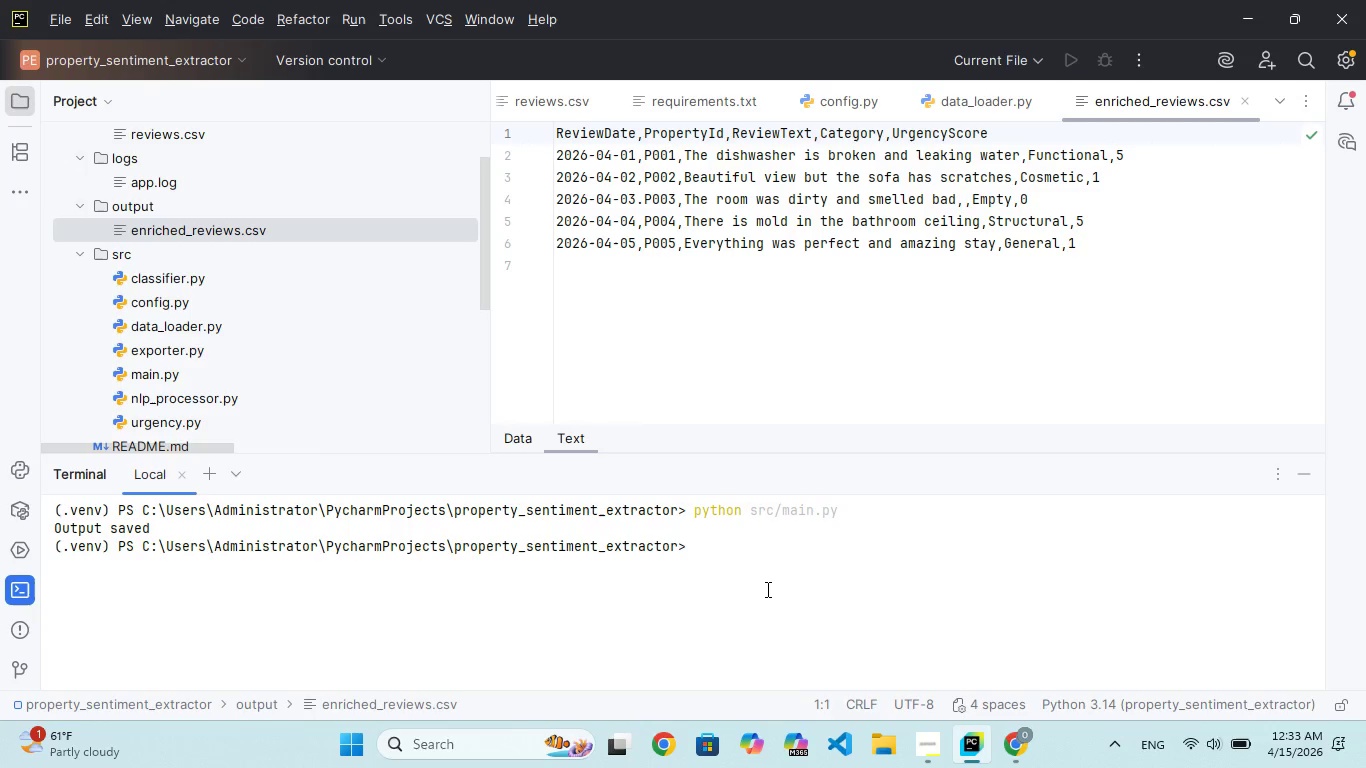 